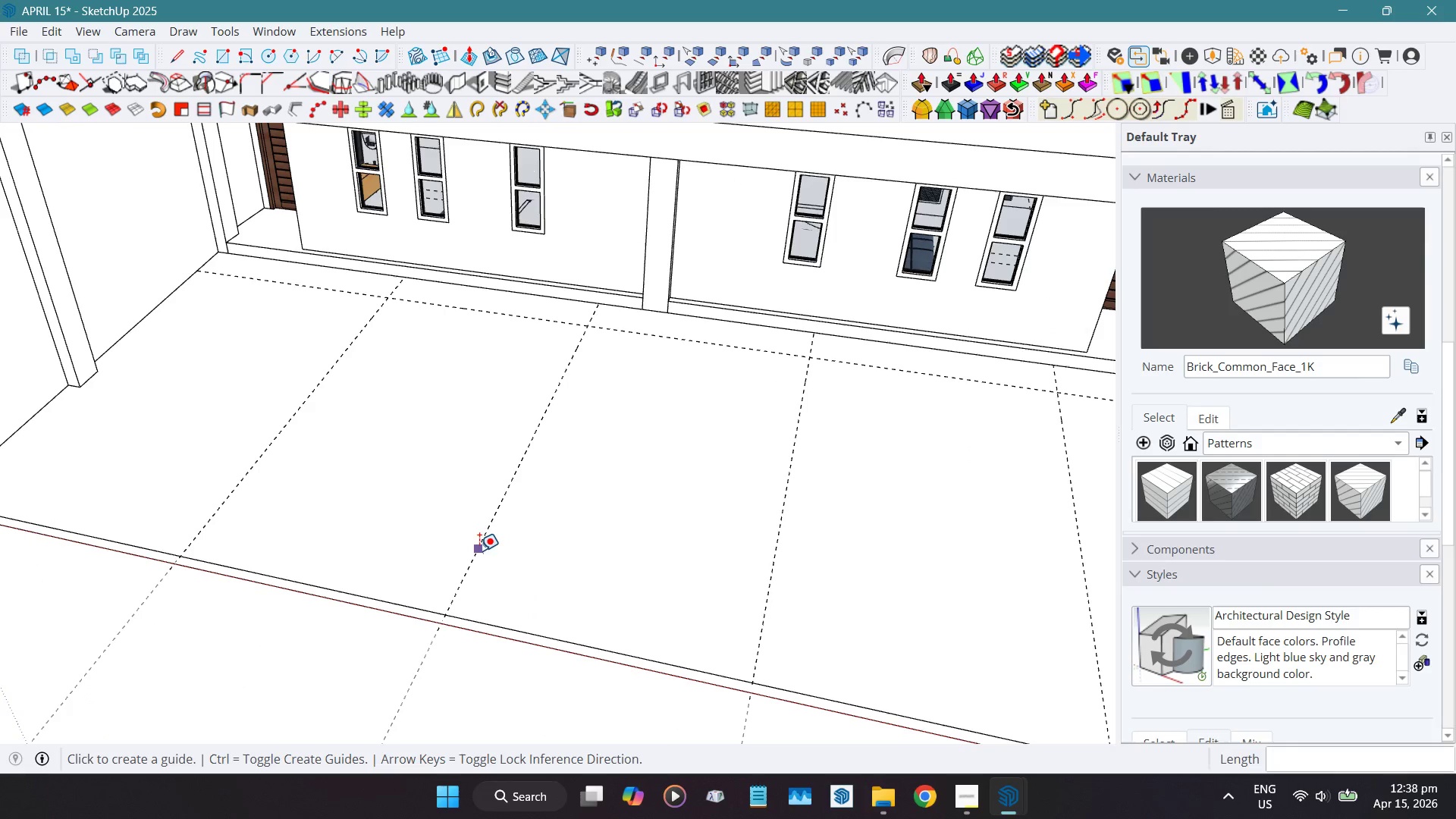 
key(Control+ControlLeft)
 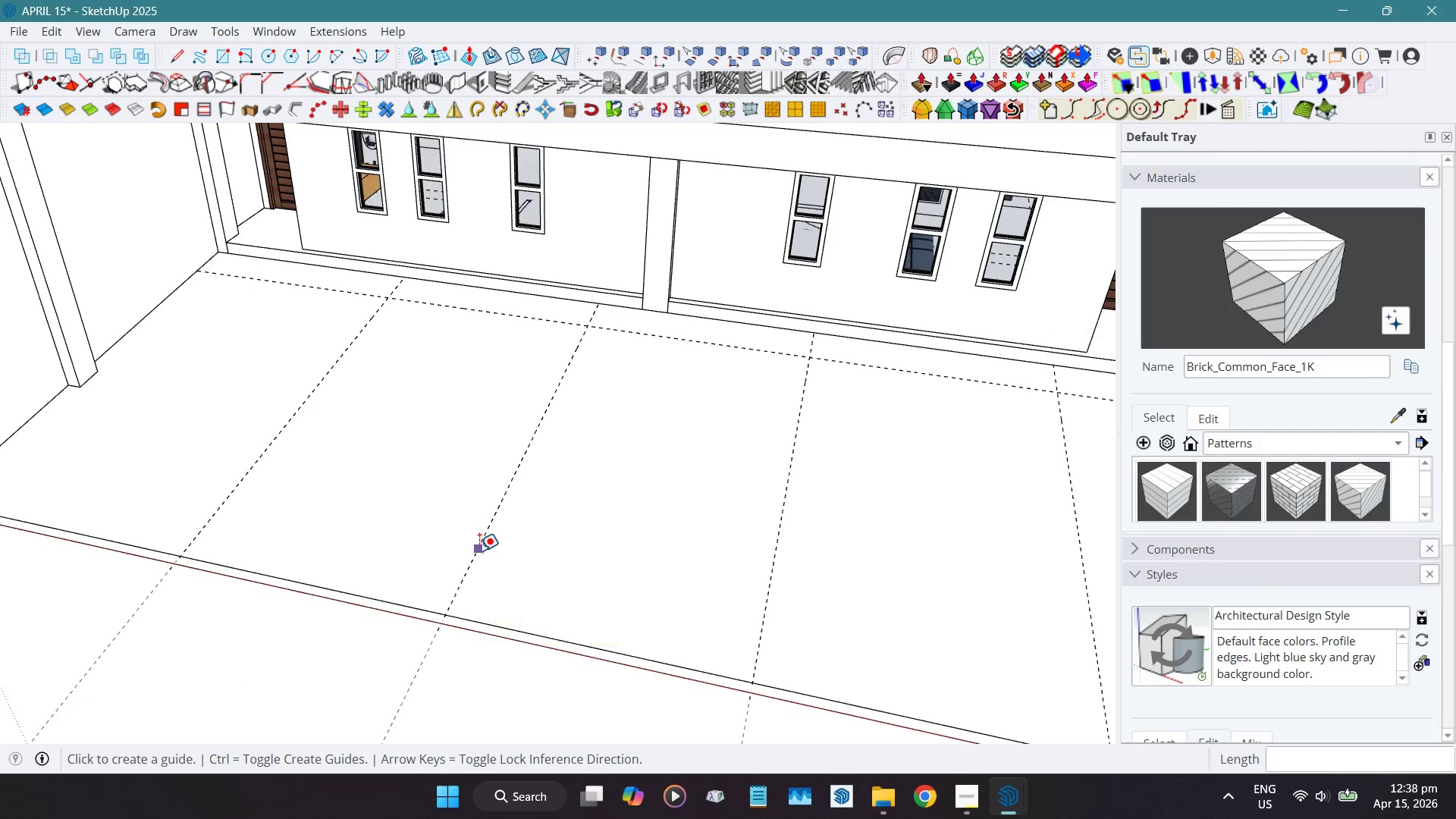 
key(Control+Z)
 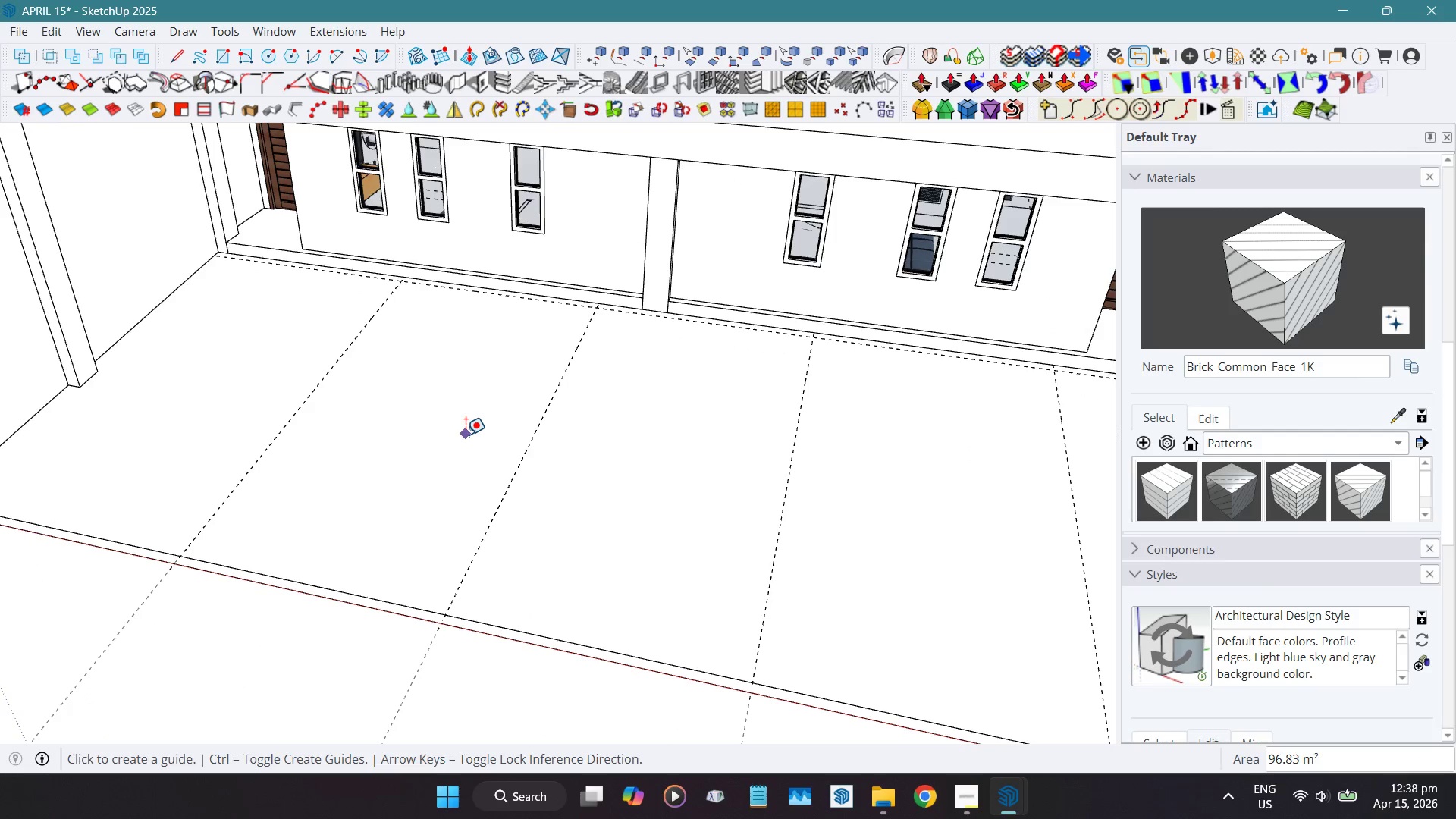 
key(Space)
 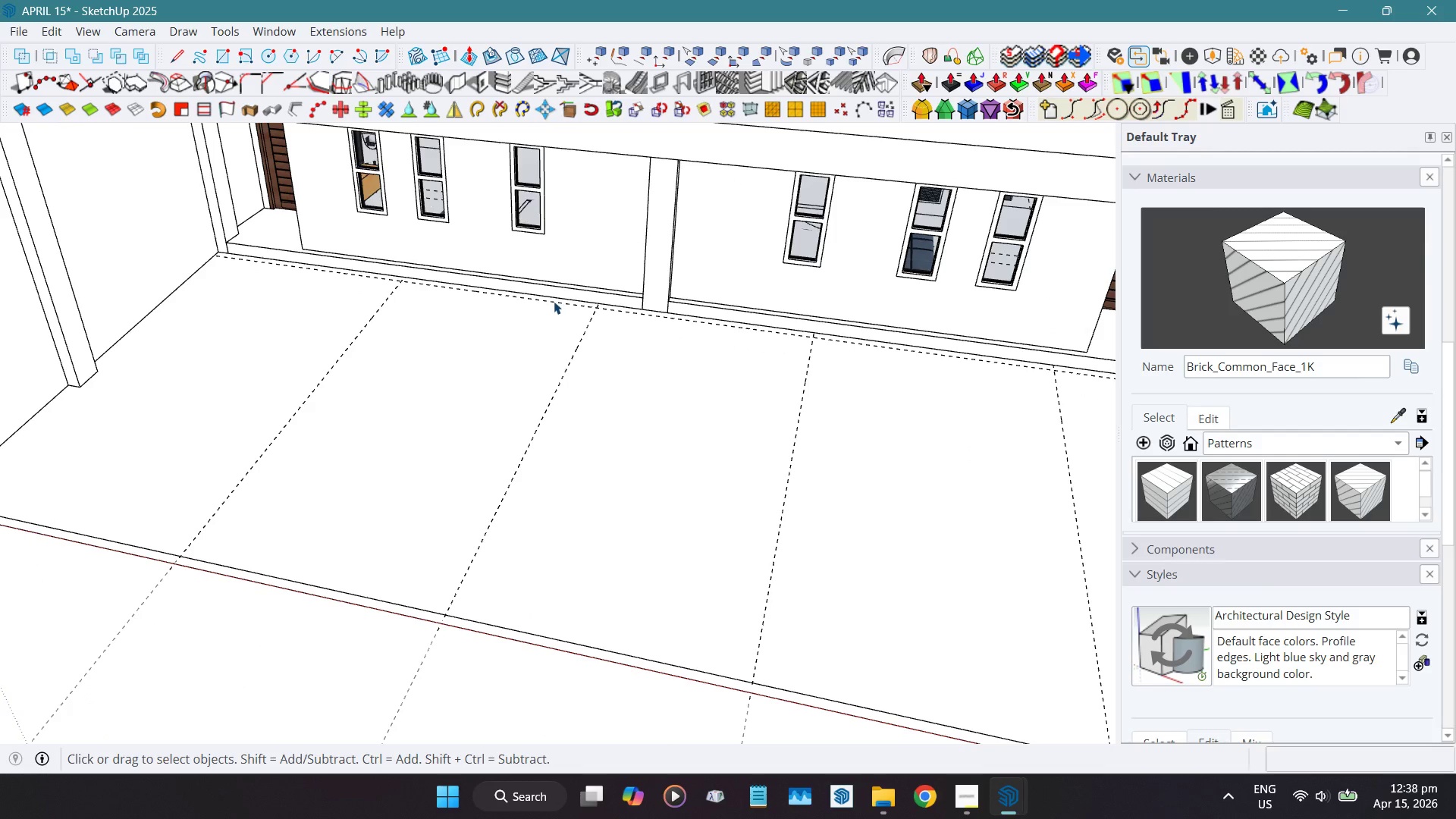 
left_click([554, 301])
 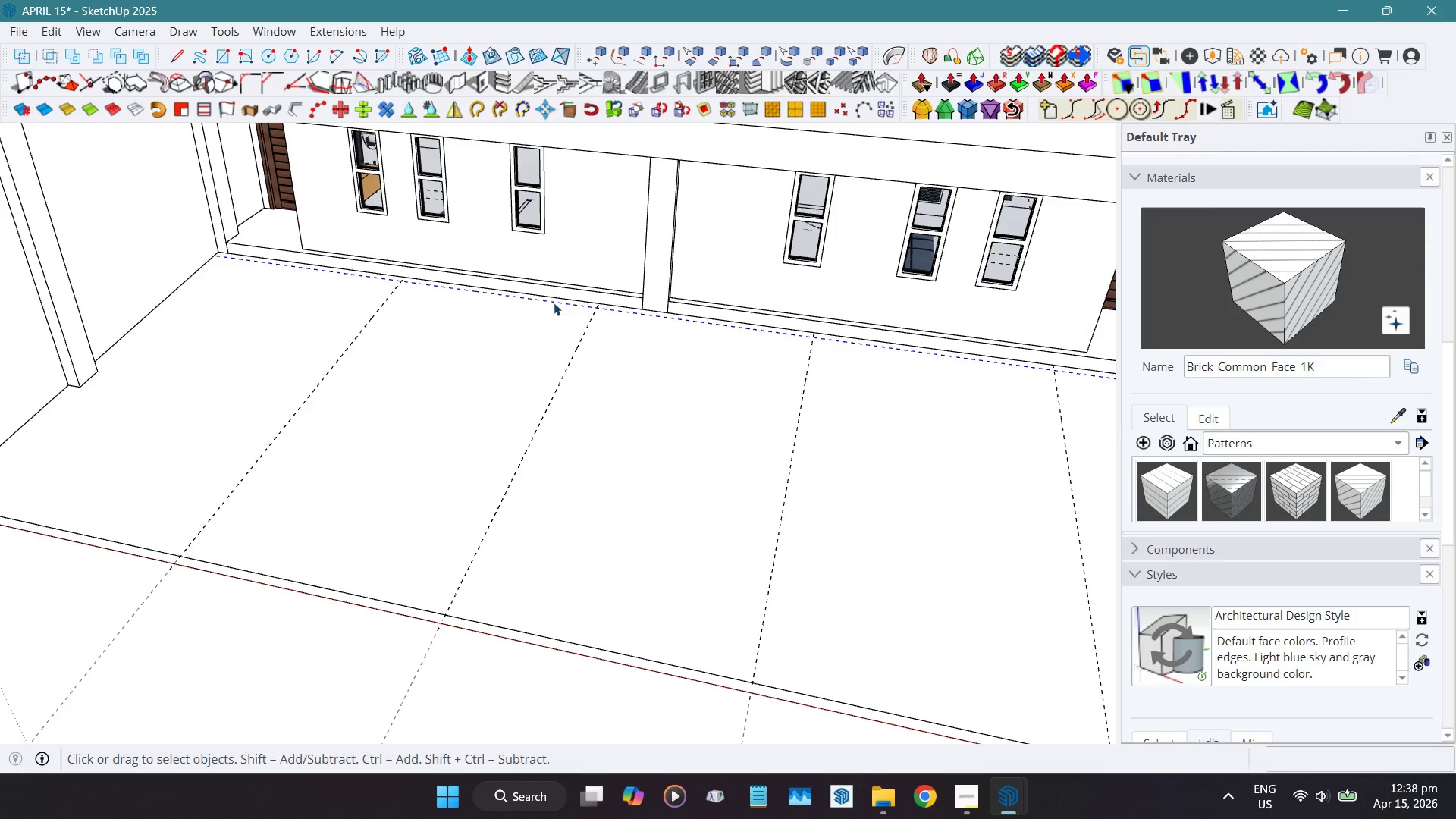 
key(Delete)
 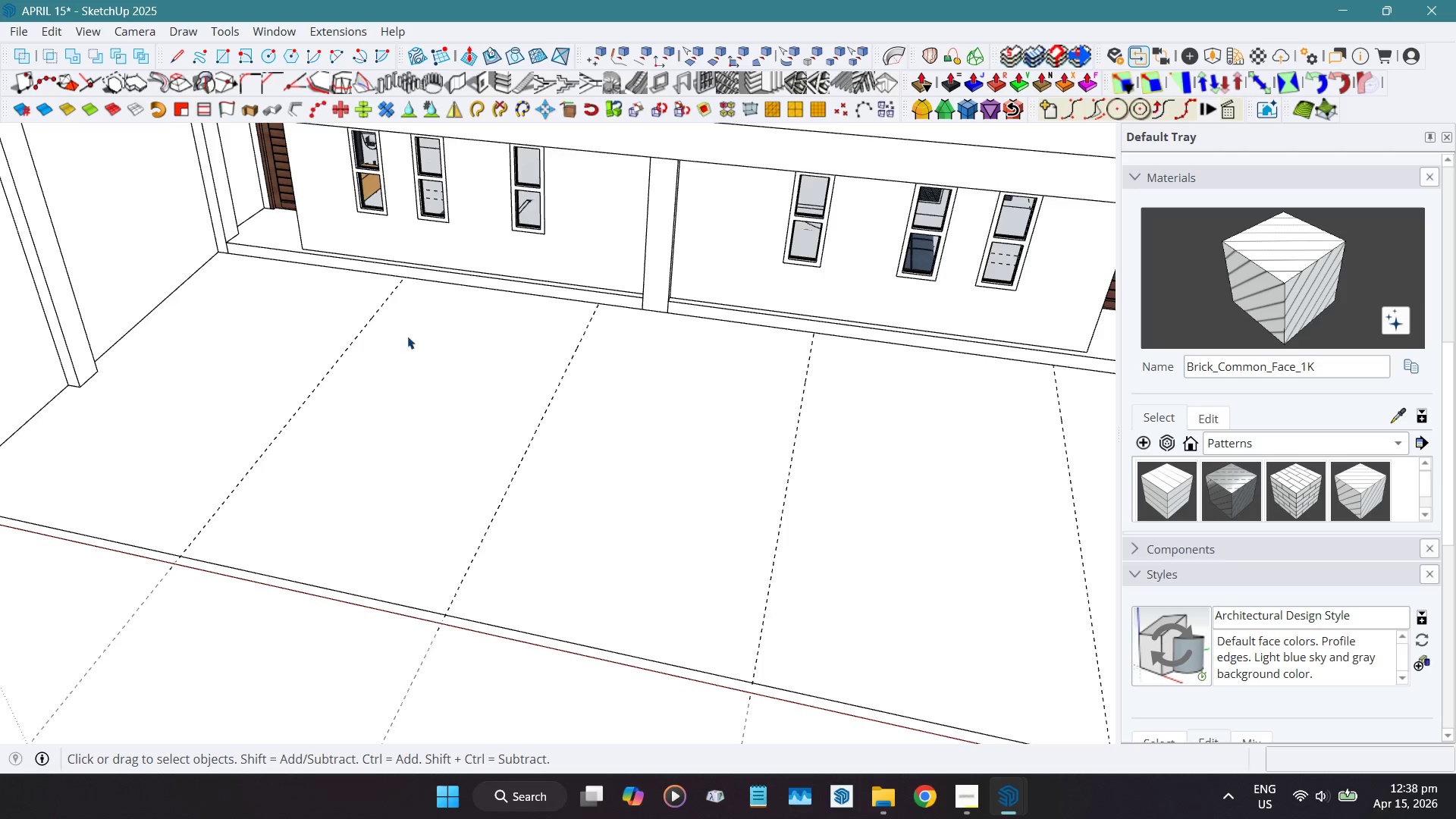 
scroll: coordinate [405, 340], scroll_direction: down, amount: 10.0
 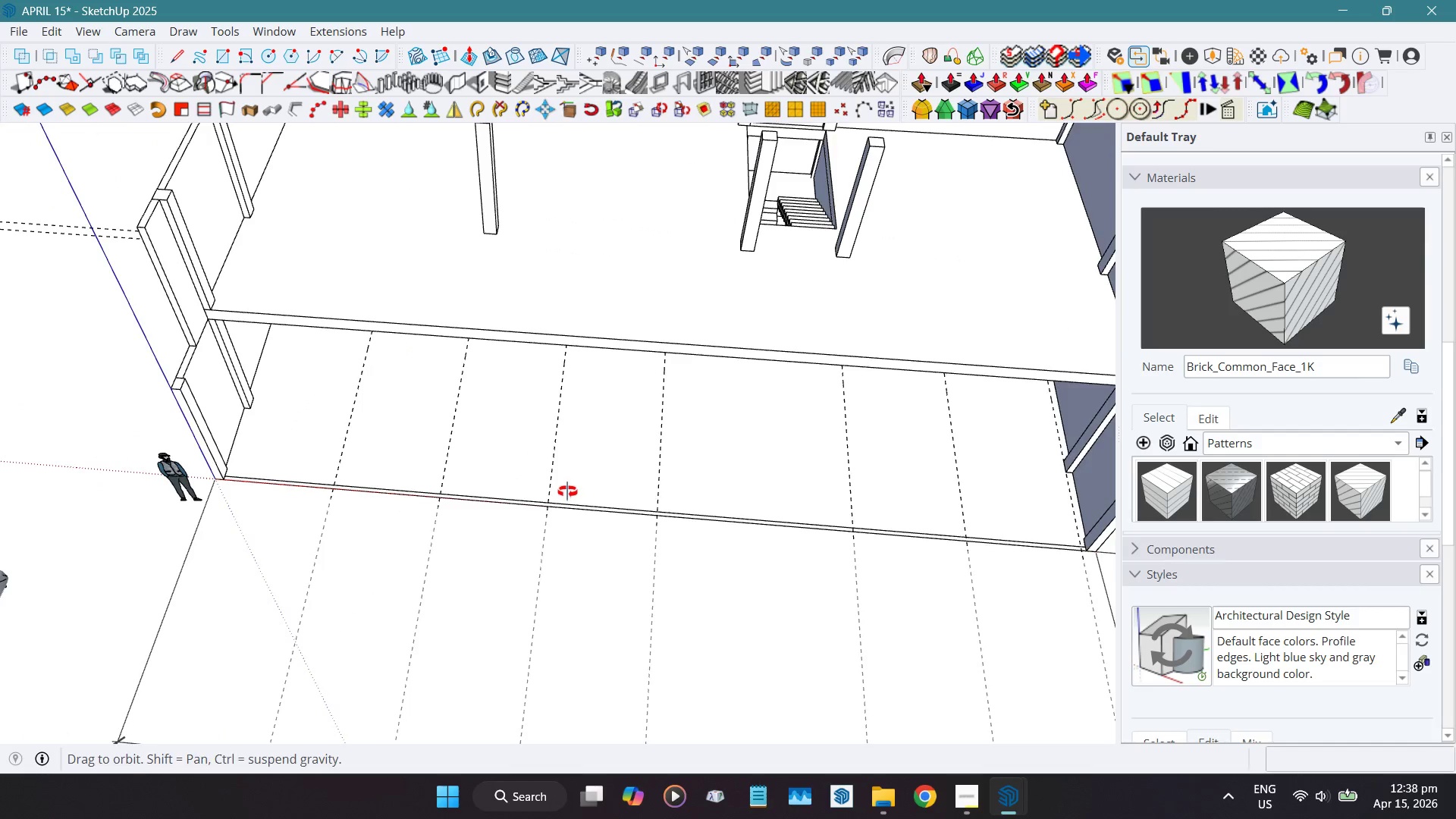 
key(Shift+ShiftLeft)
 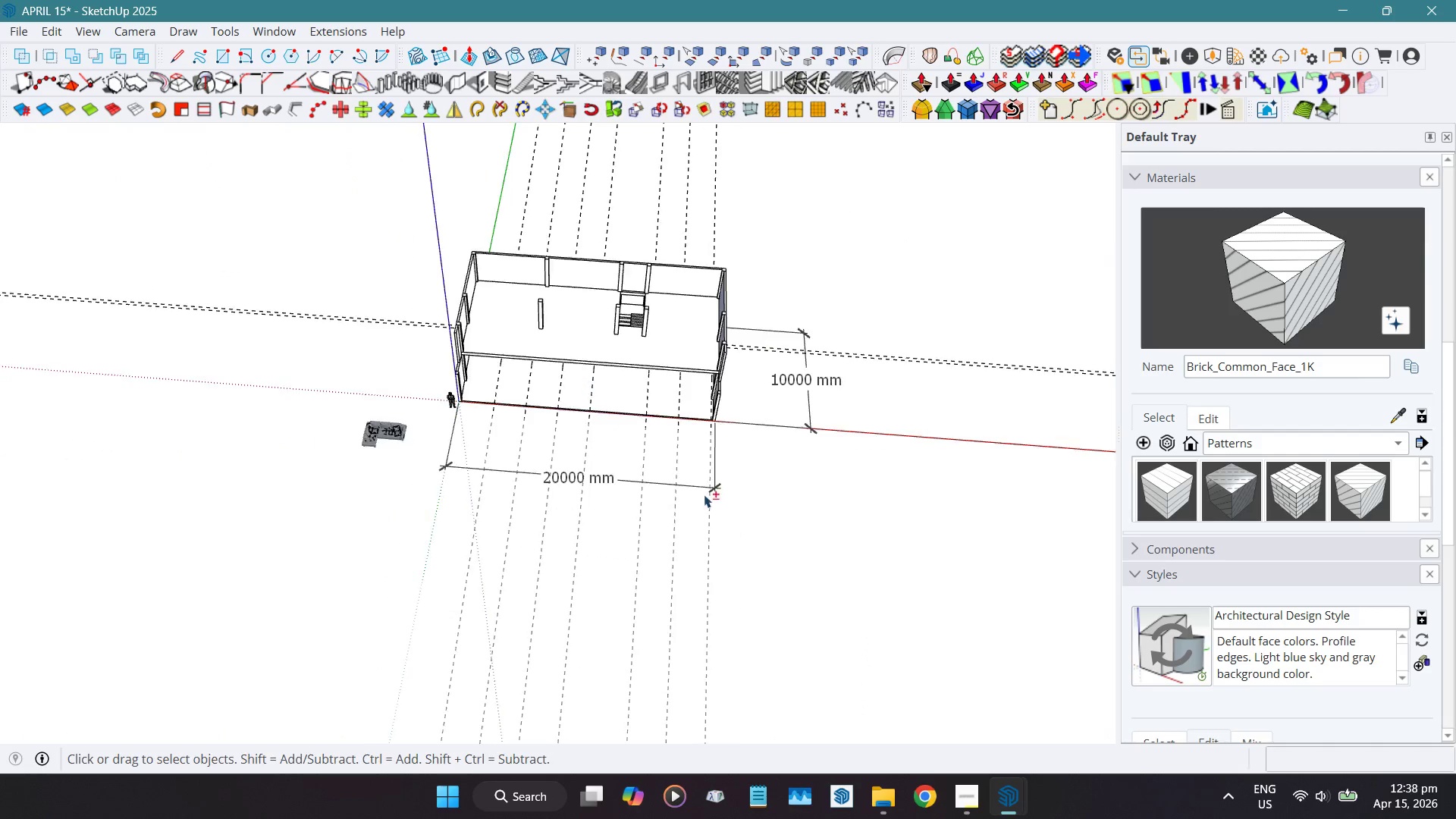 
key(Shift+E)
 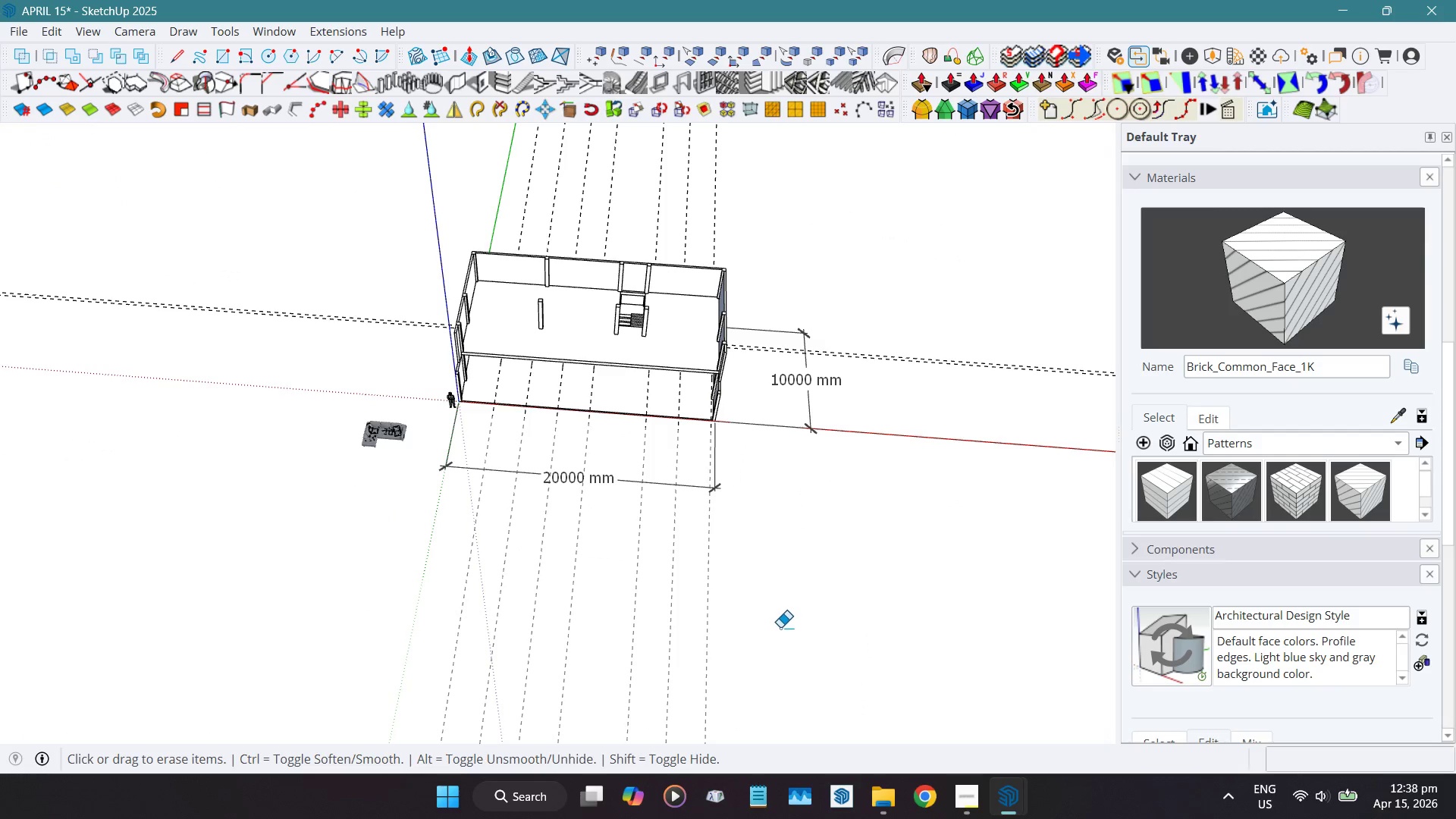 
scroll: coordinate [585, 362], scroll_direction: down, amount: 16.0
 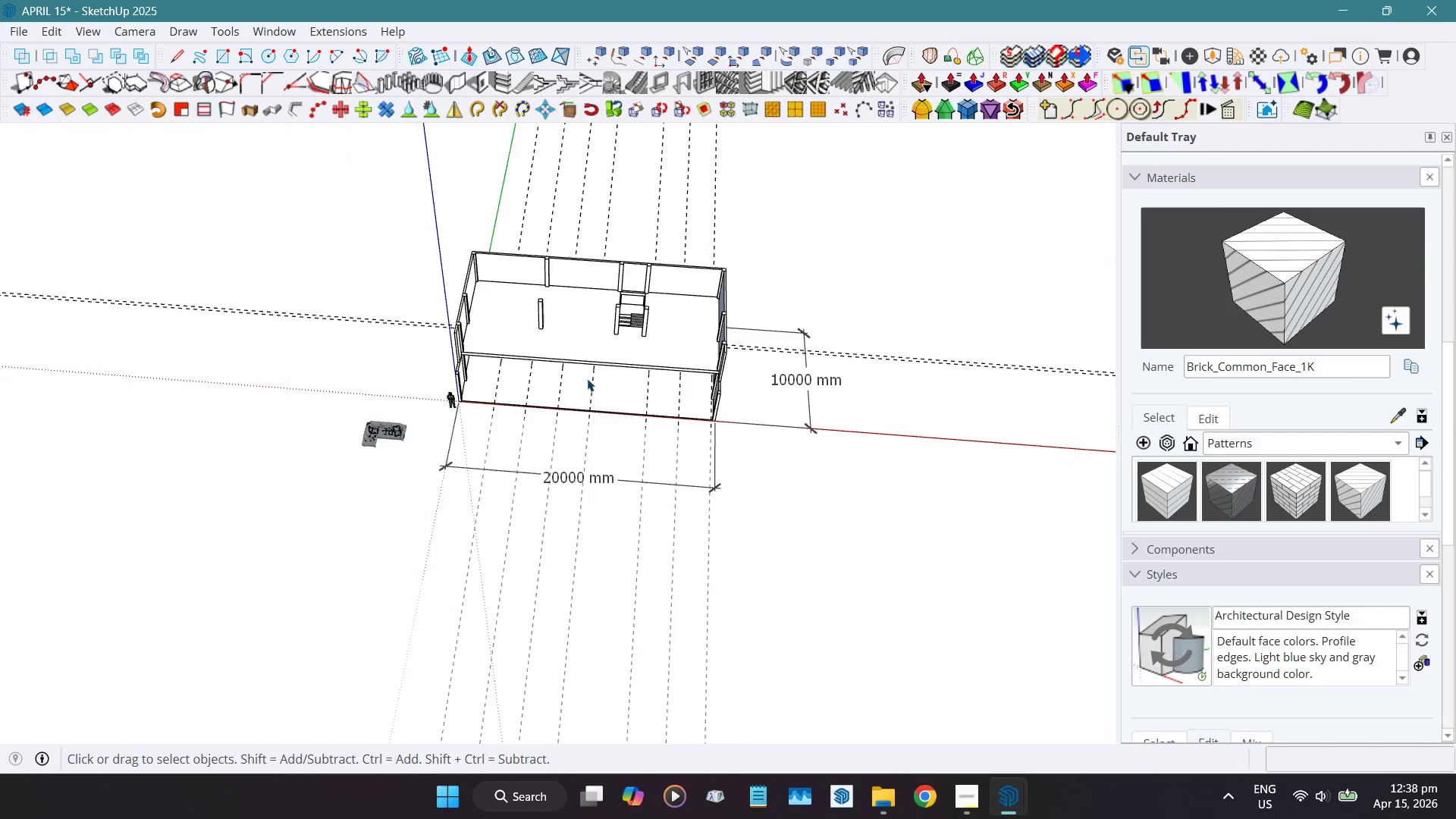 
scroll: coordinate [740, 559], scroll_direction: up, amount: 3.0
 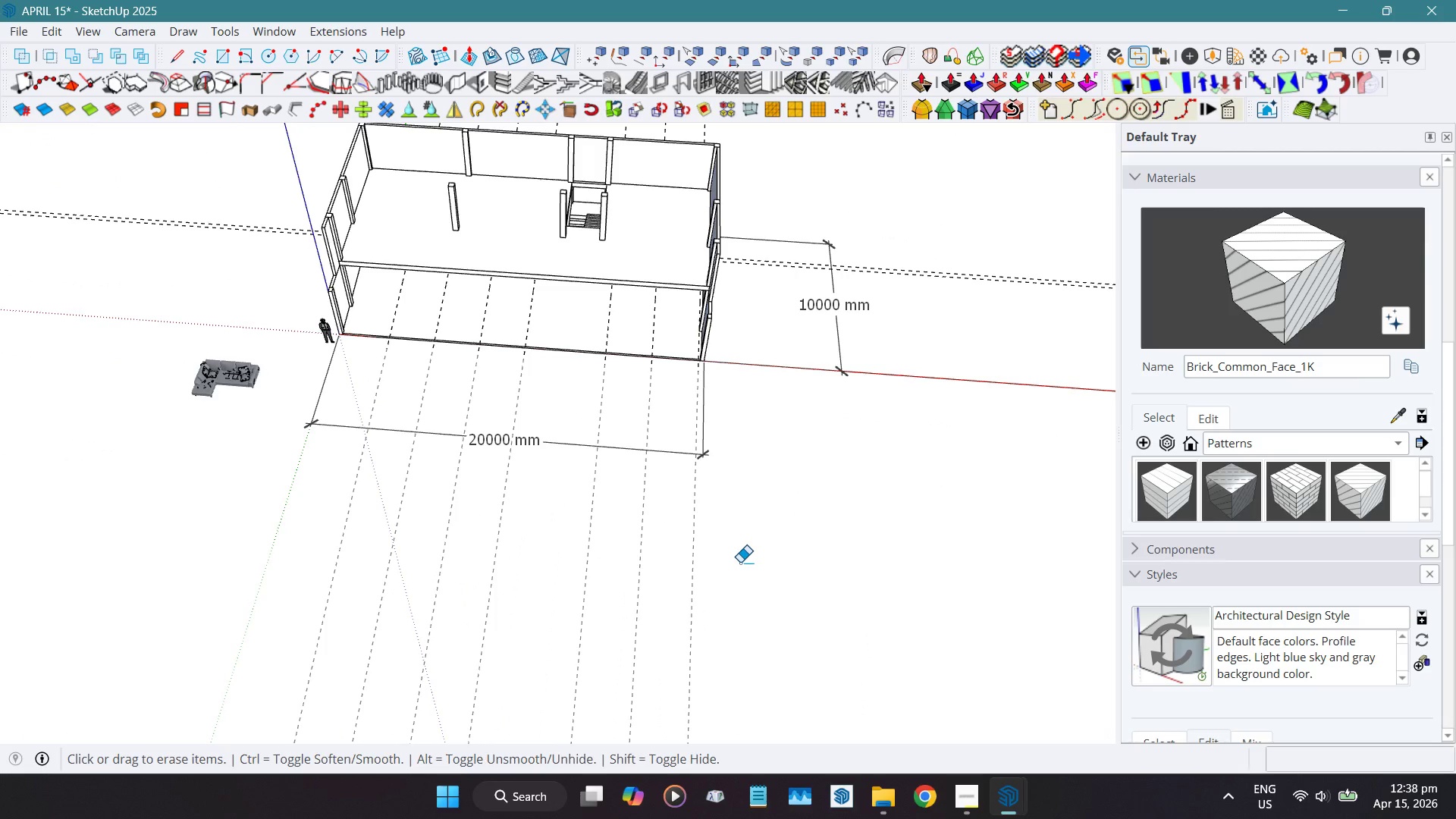 
left_click_drag(start_coordinate=[740, 561], to_coordinate=[224, 527])
 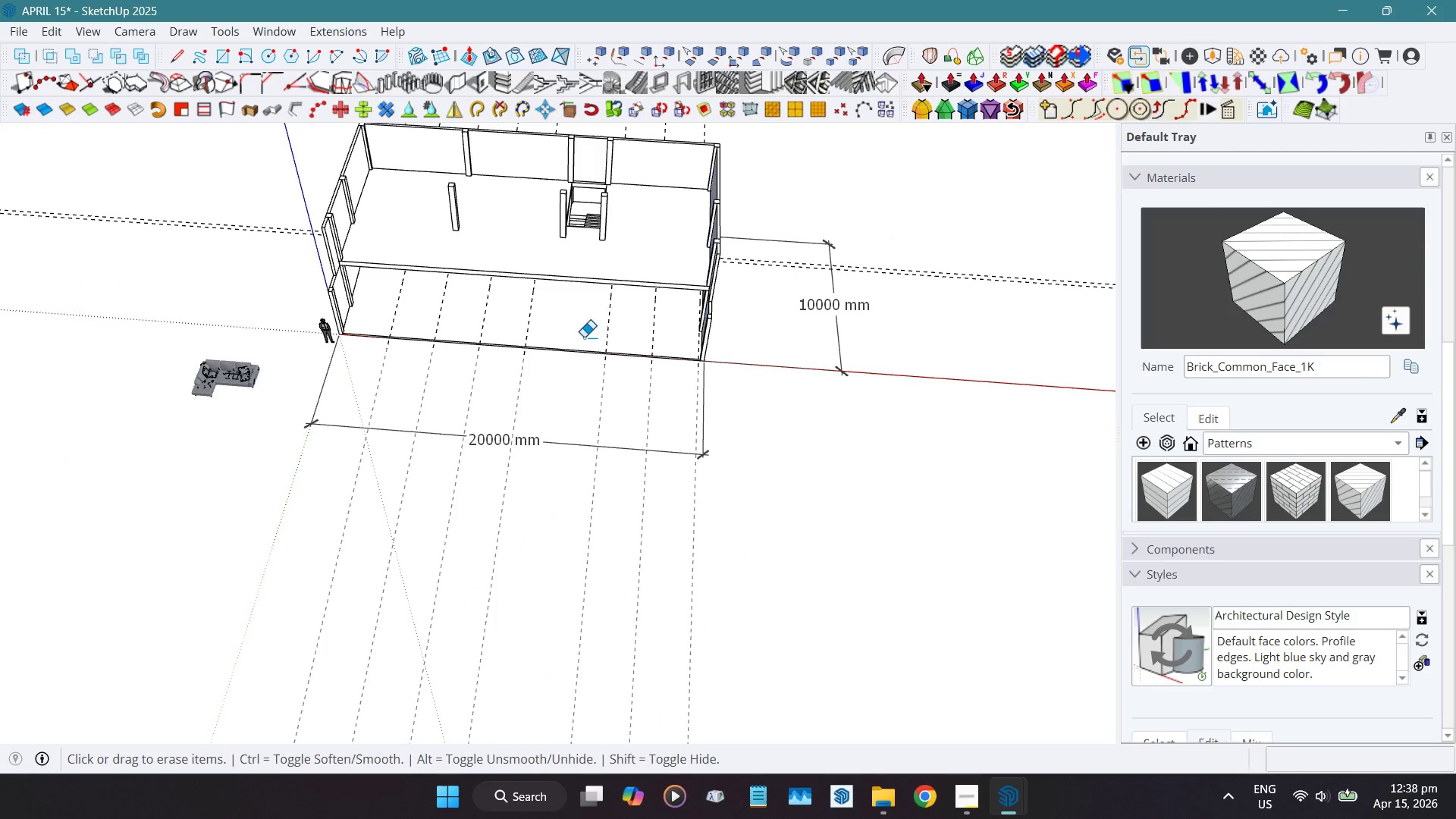 
scroll: coordinate [786, 322], scroll_direction: up, amount: 1.0
 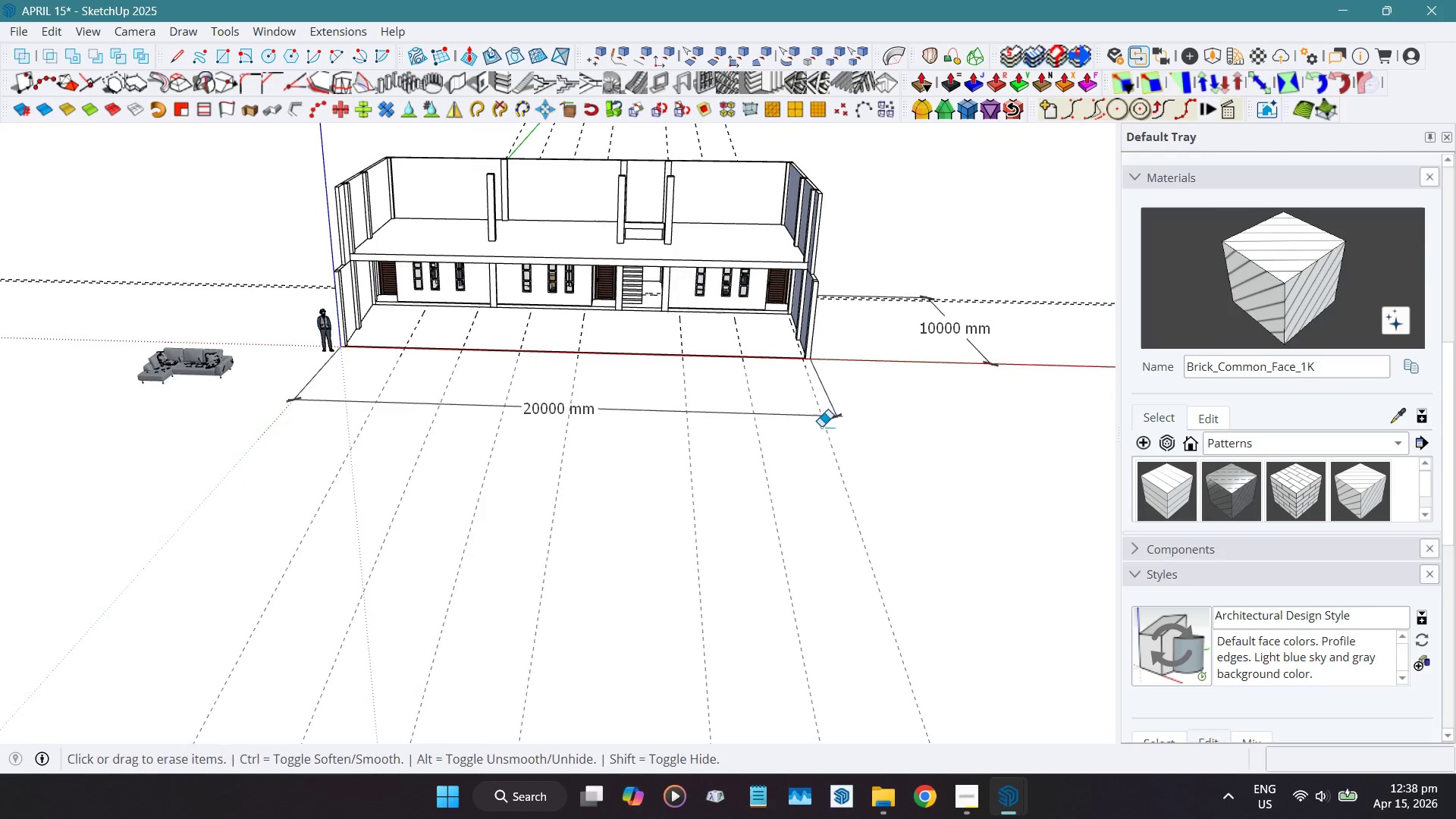 
left_click_drag(start_coordinate=[980, 529], to_coordinate=[322, 529])
 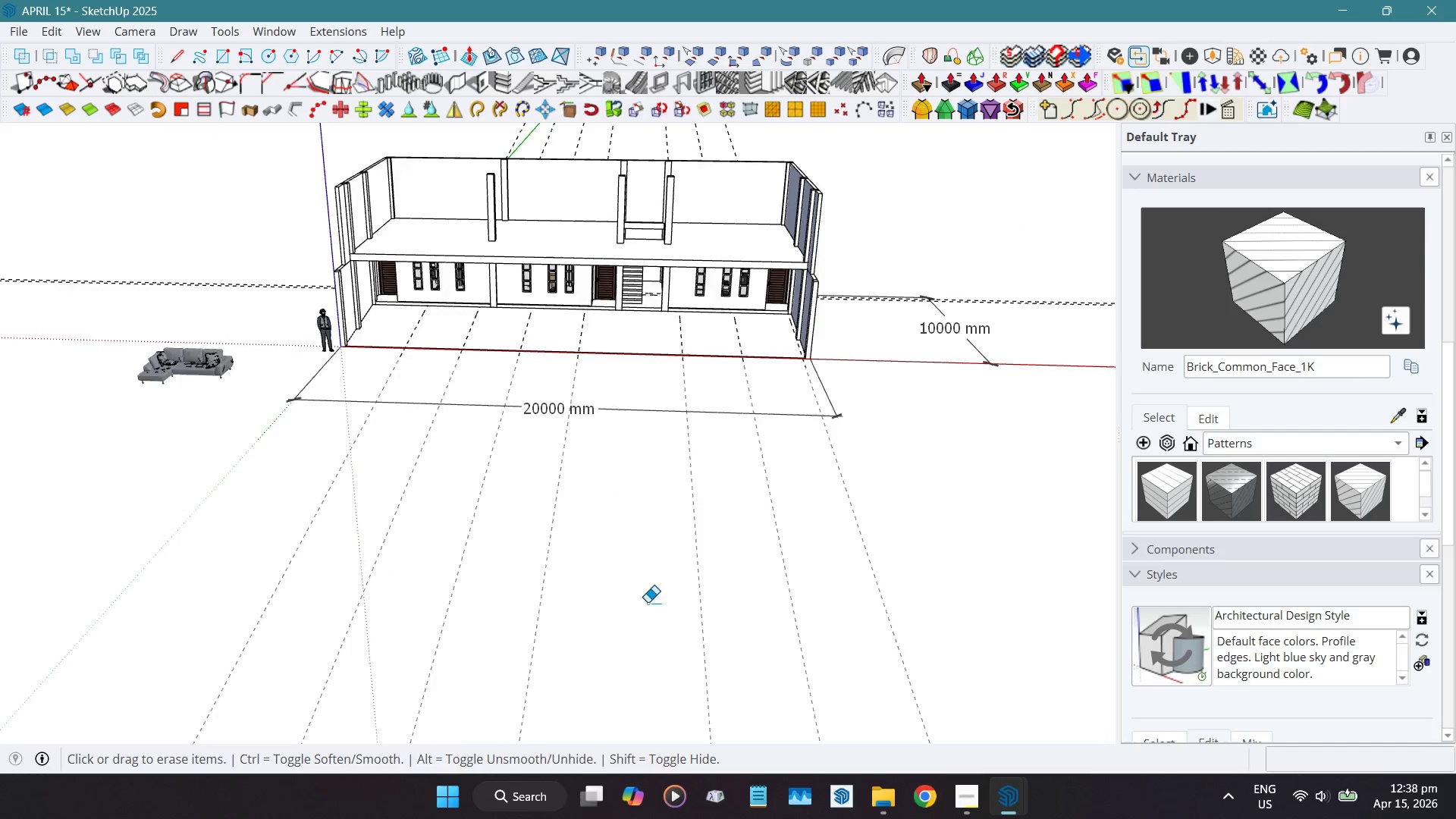 
left_click_drag(start_coordinate=[789, 211], to_coordinate=[459, 218])
 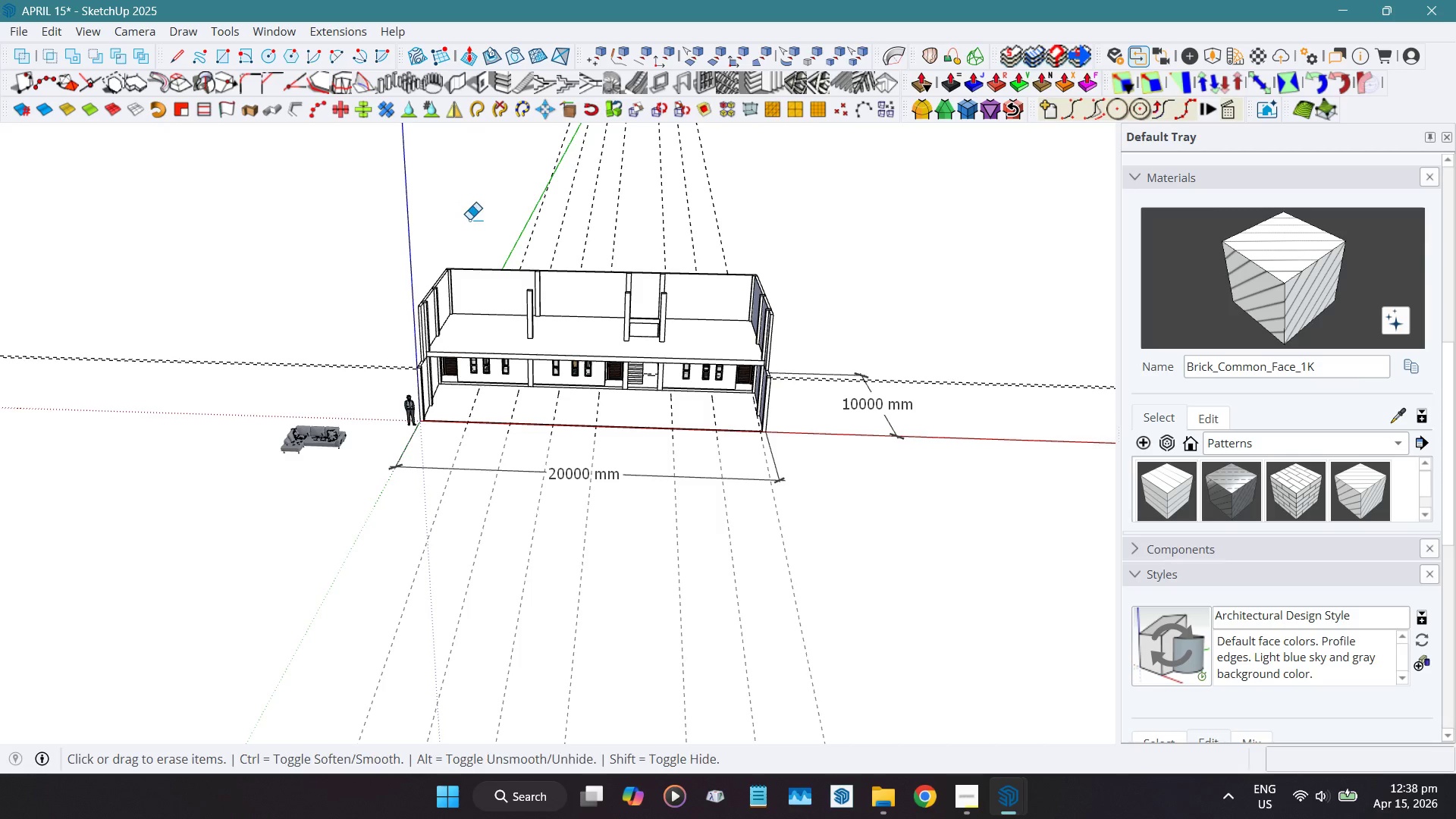 
scroll: coordinate [642, 641], scroll_direction: down, amount: 5.0
 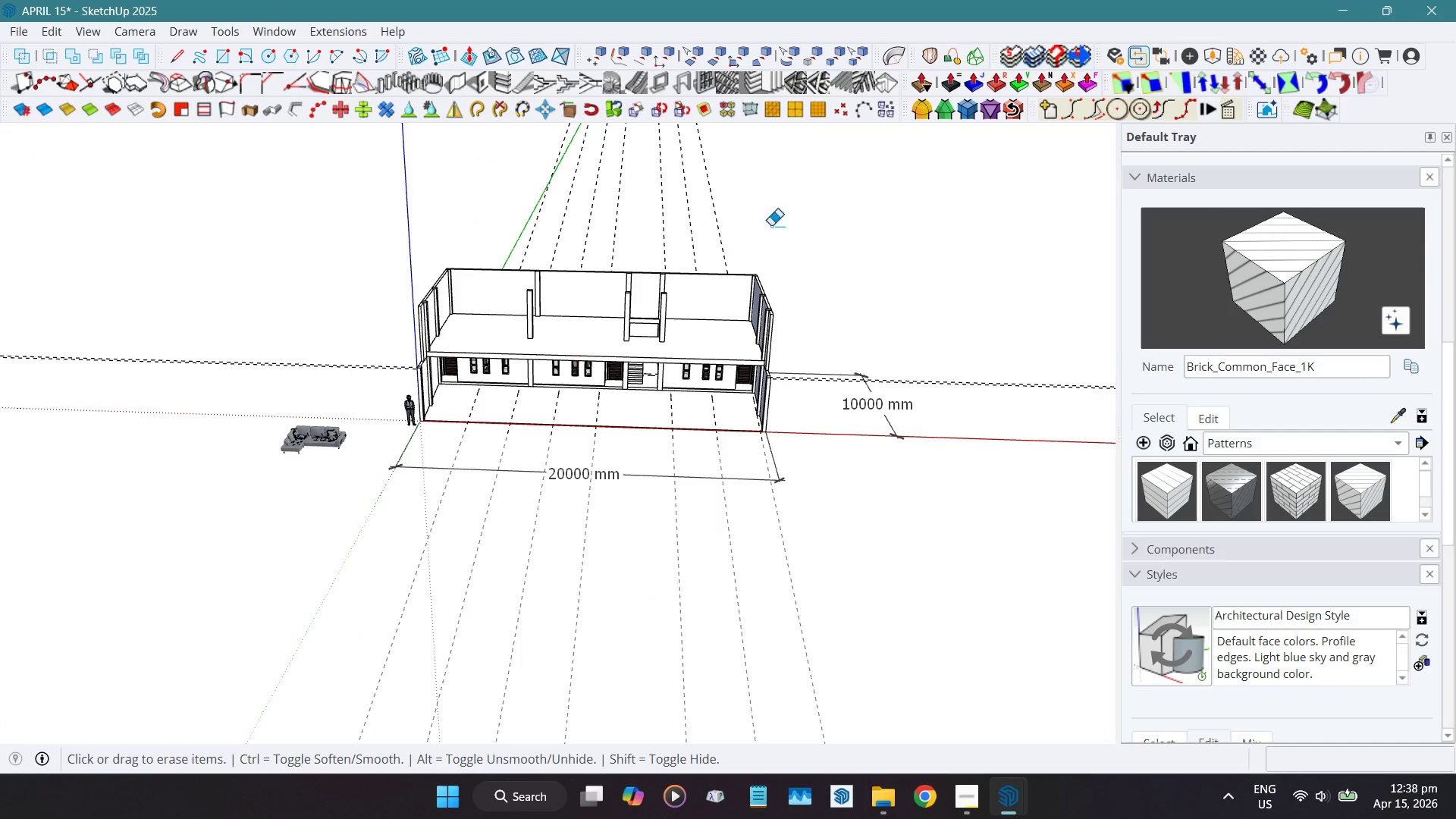 
key(Space)
 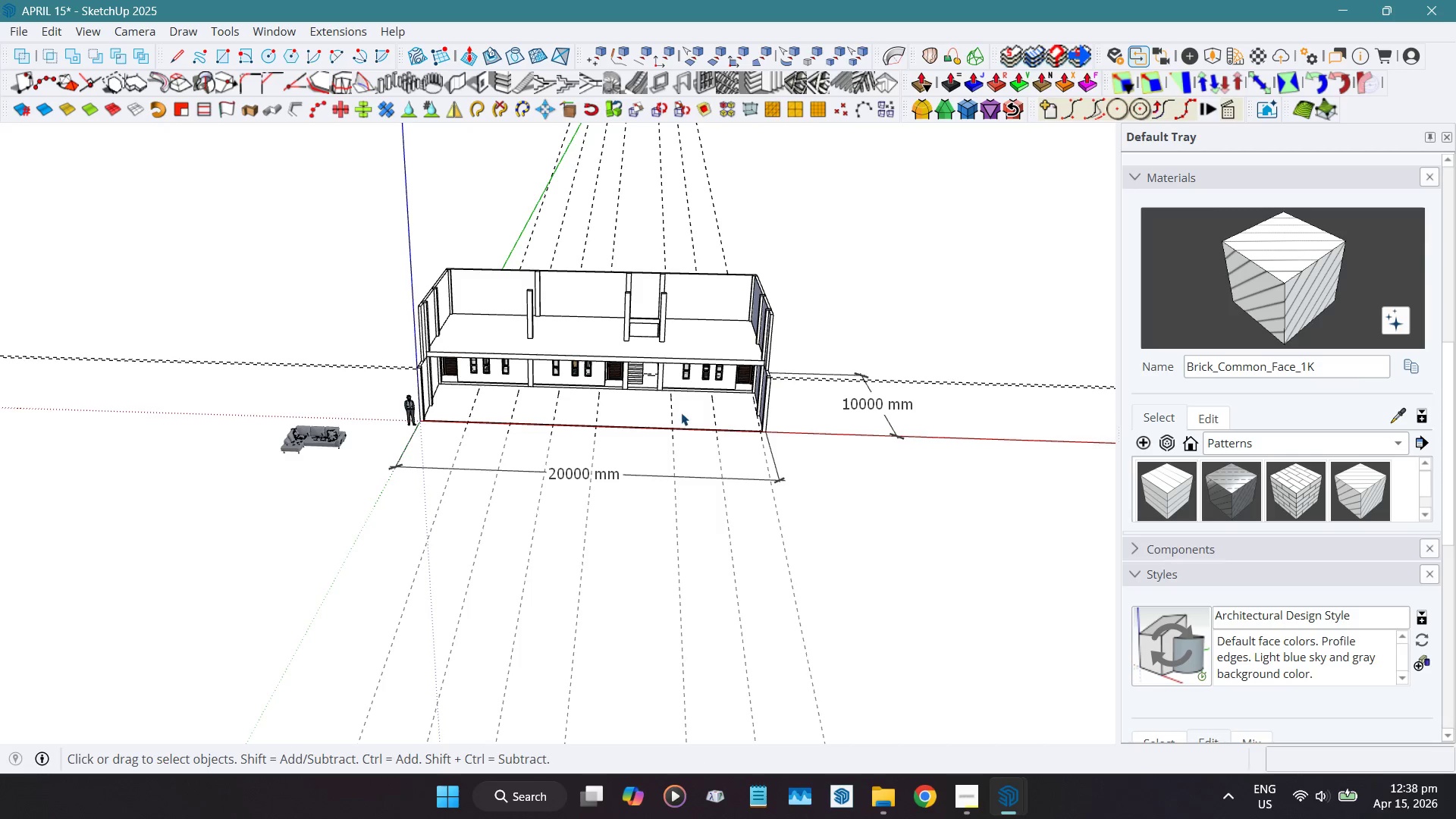 
scroll: coordinate [670, 406], scroll_direction: down, amount: 1.0
 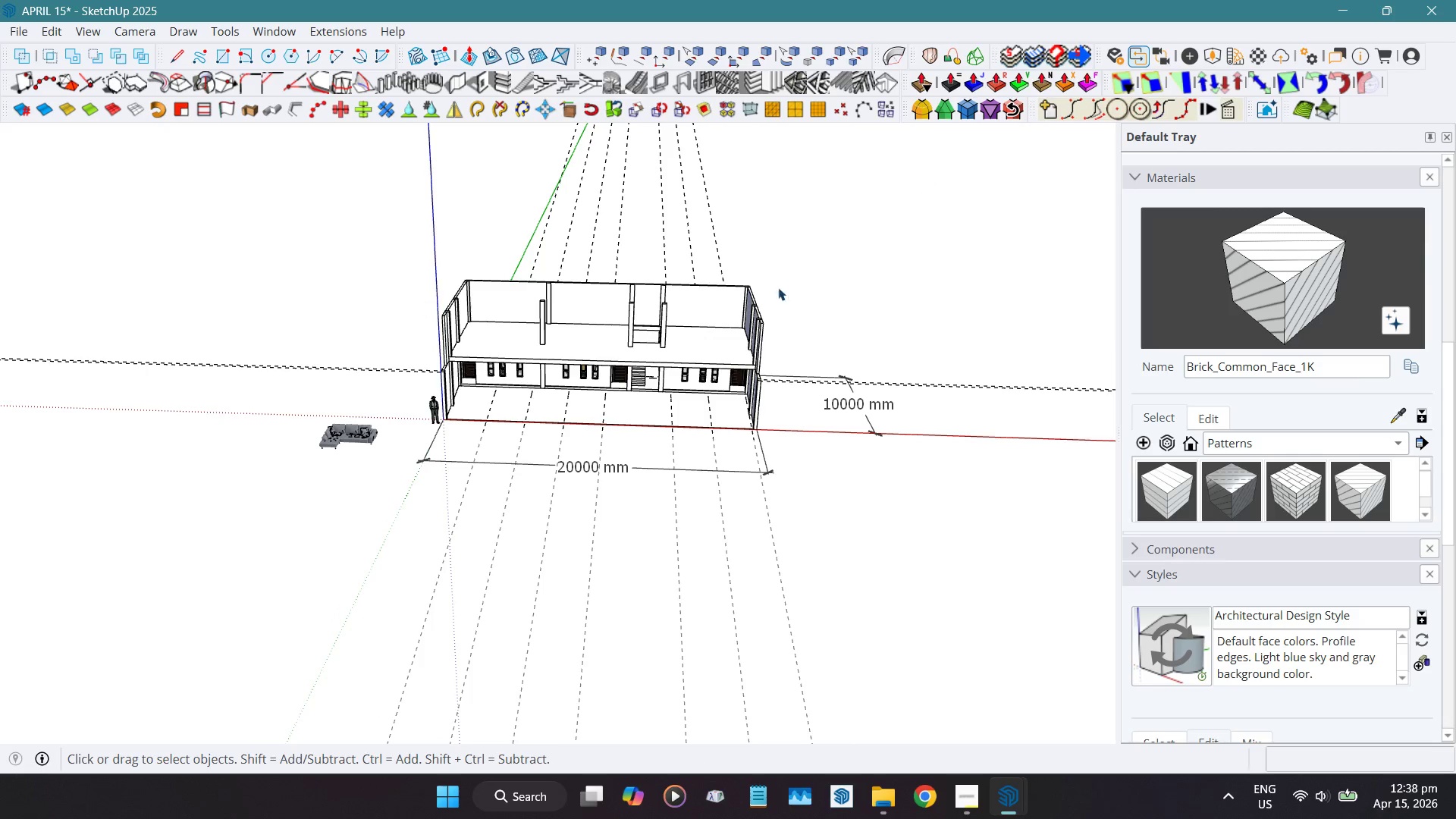 
left_click([639, 404])
 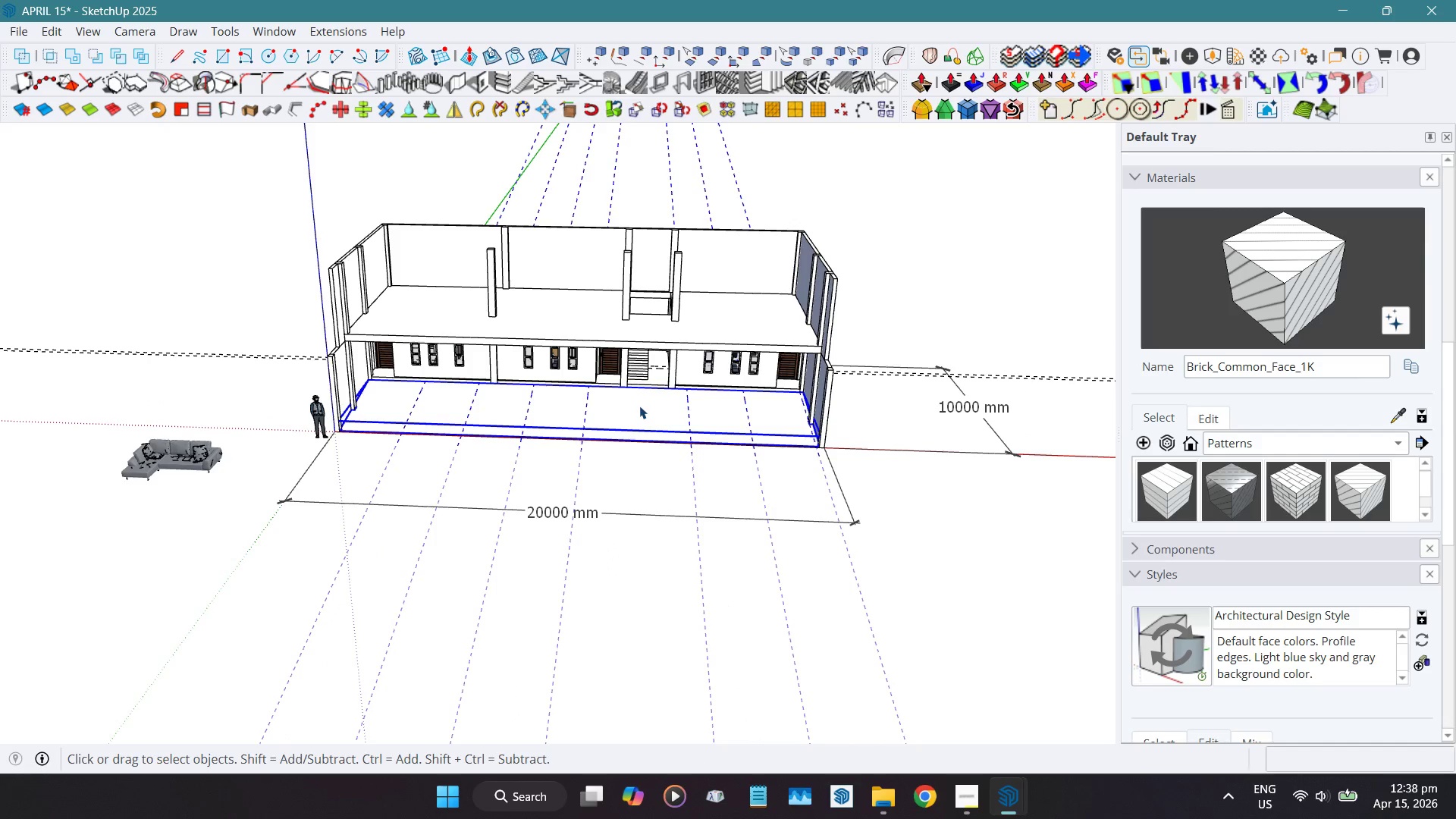 
scroll: coordinate [639, 397], scroll_direction: up, amount: 3.0
 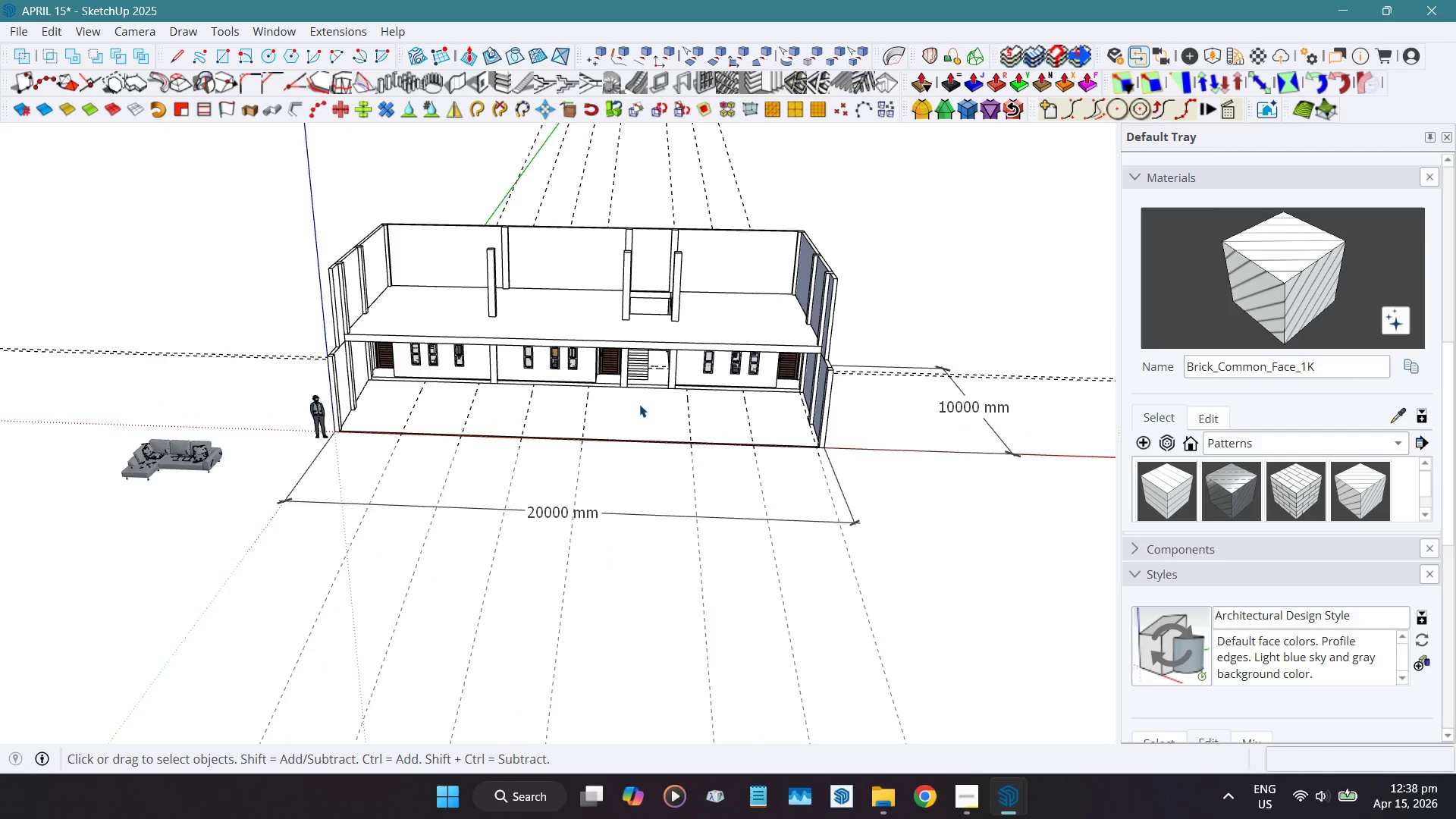 
double_click([639, 406])
 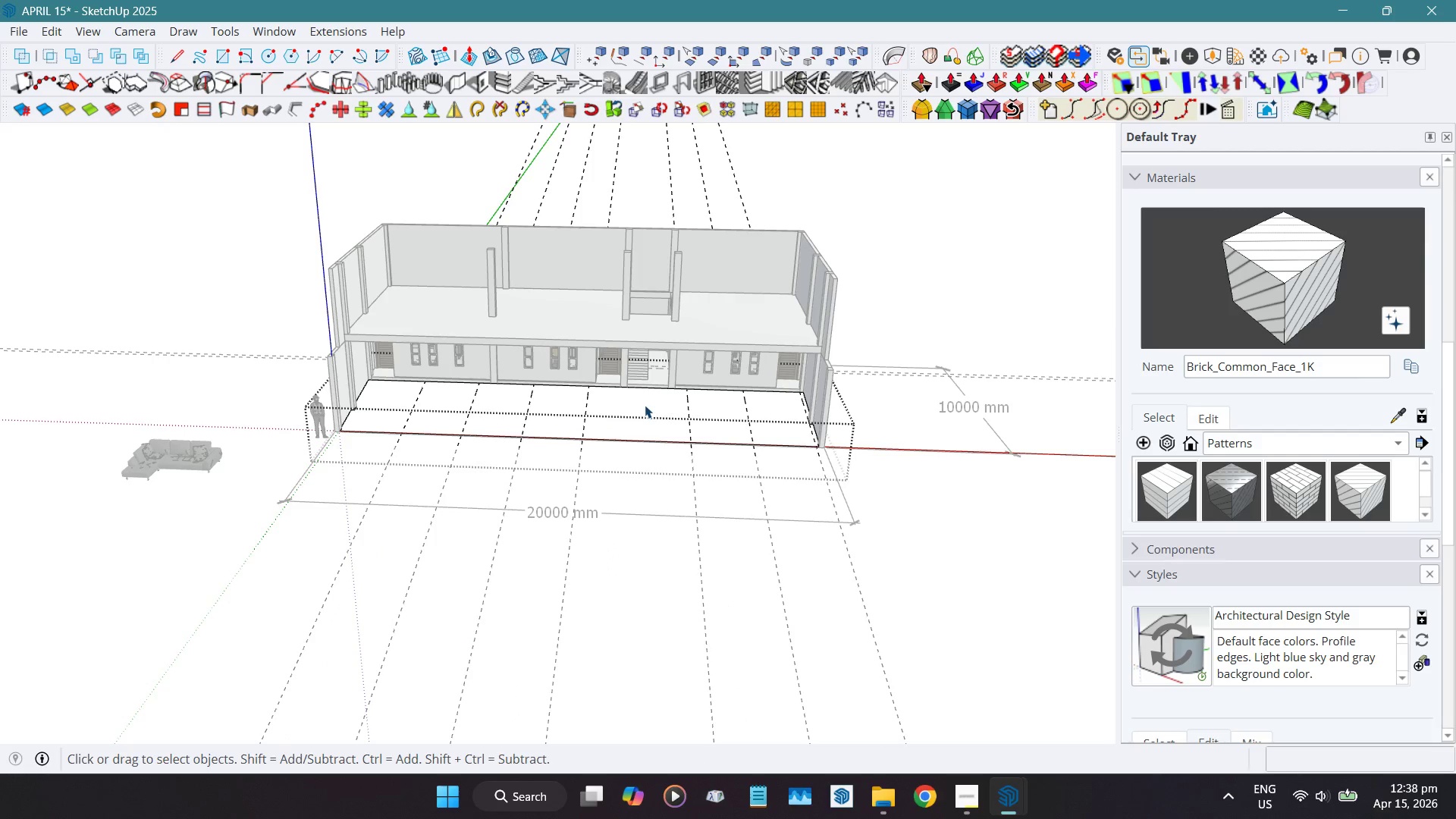 
key(Shift+ShiftLeft)
 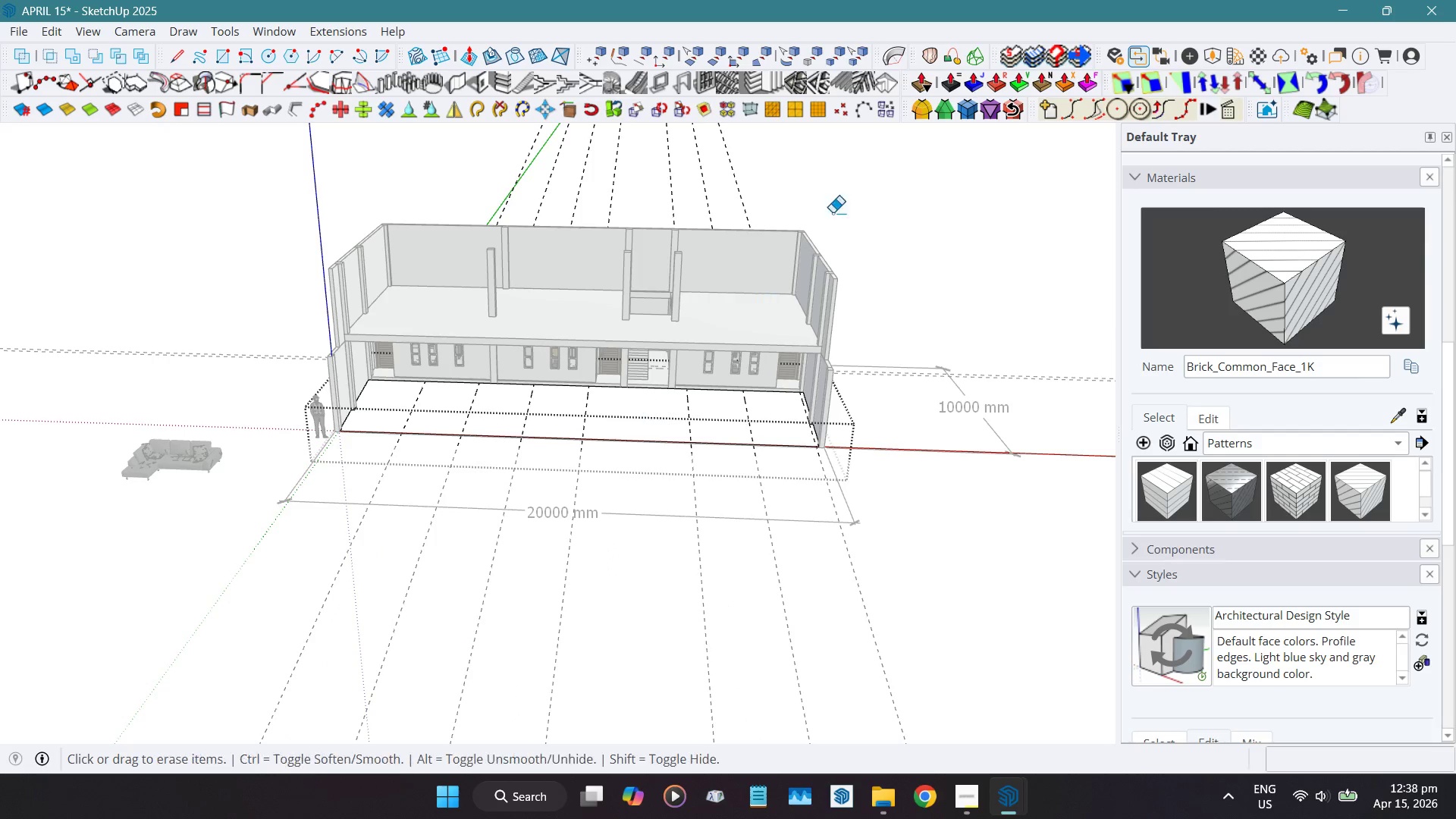 
key(Shift+E)
 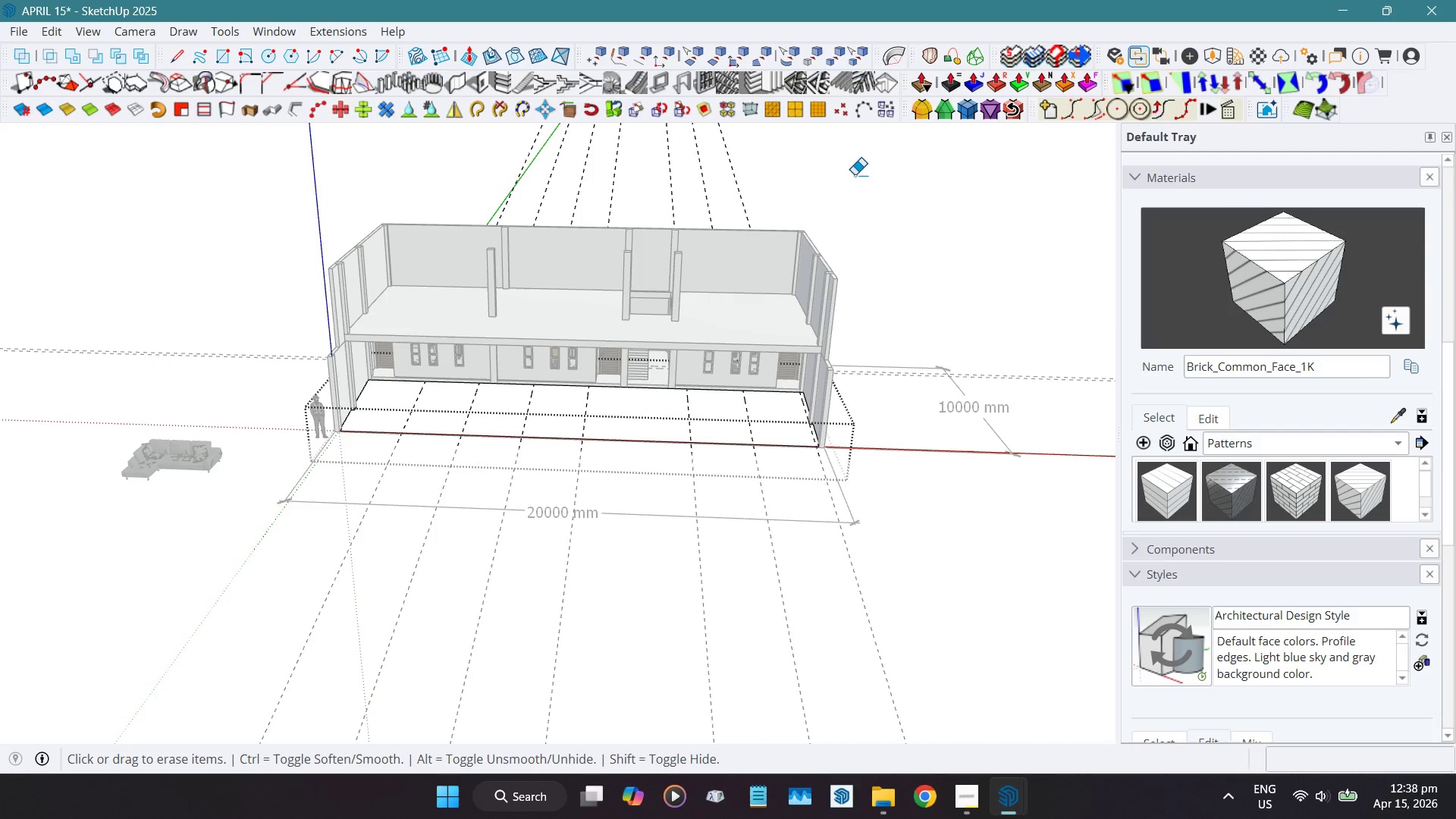 
left_click_drag(start_coordinate=[855, 174], to_coordinate=[457, 184])
 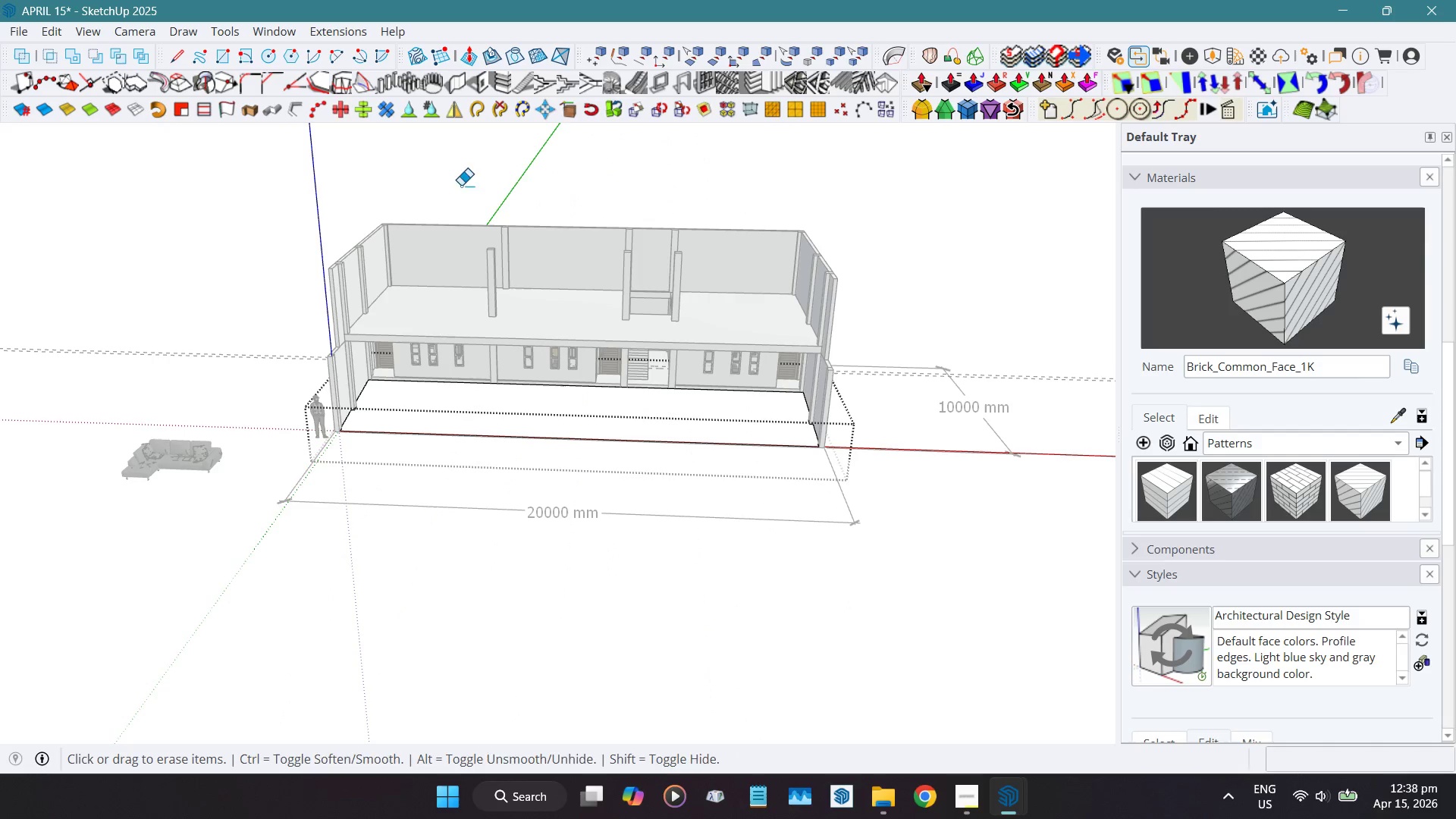 
key(Space)
 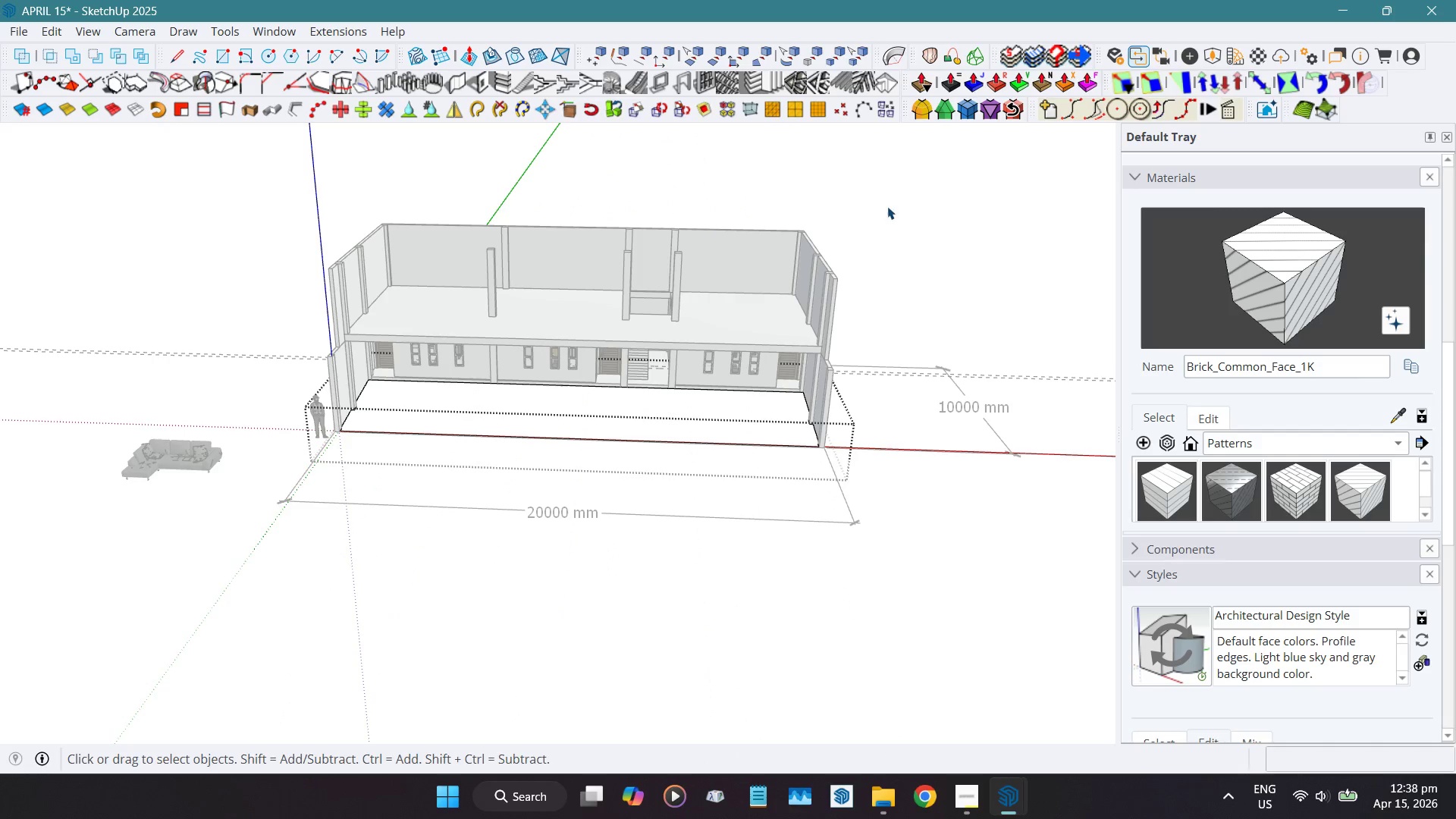 
left_click([890, 205])
 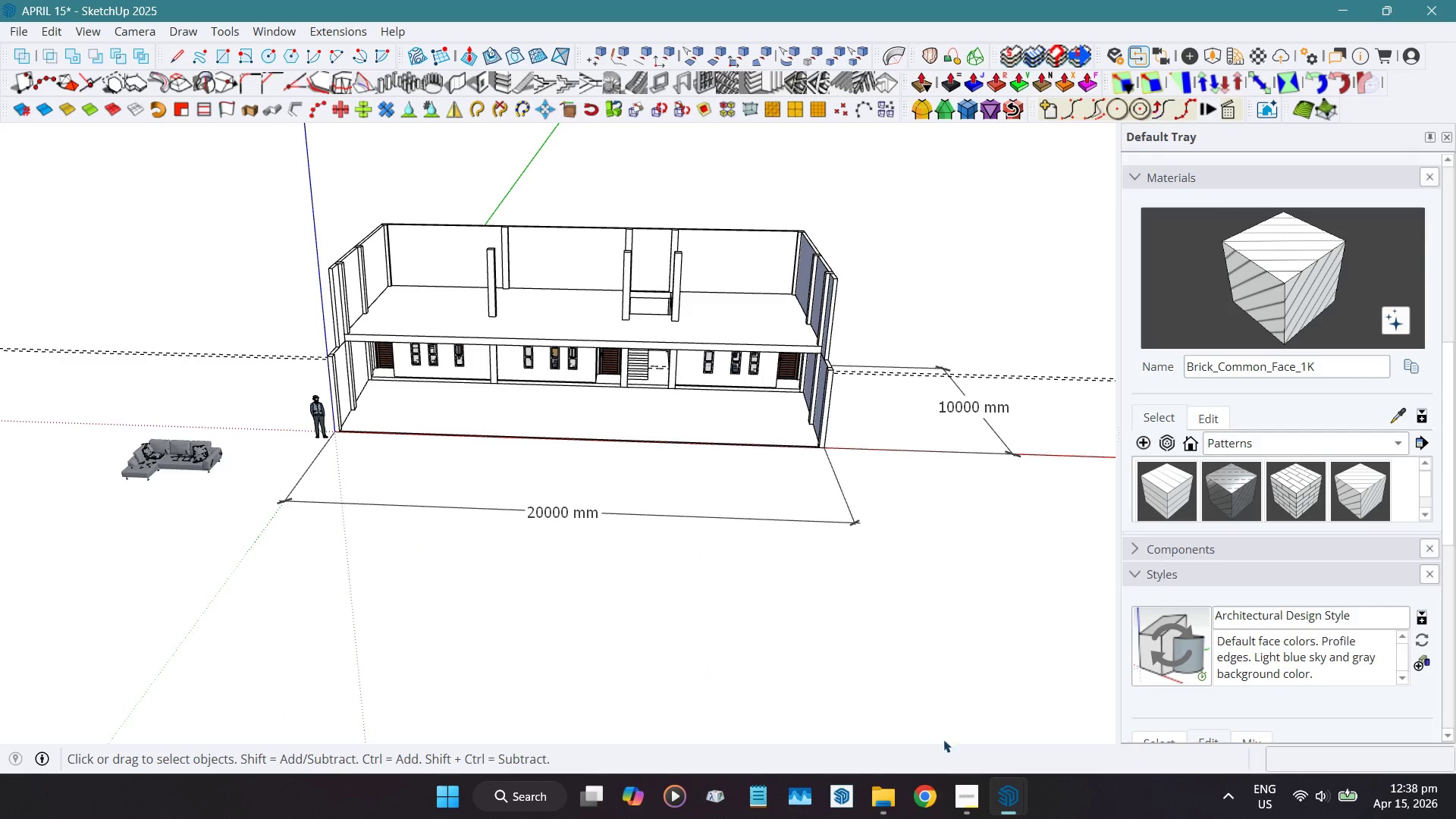 
left_click([968, 812])